 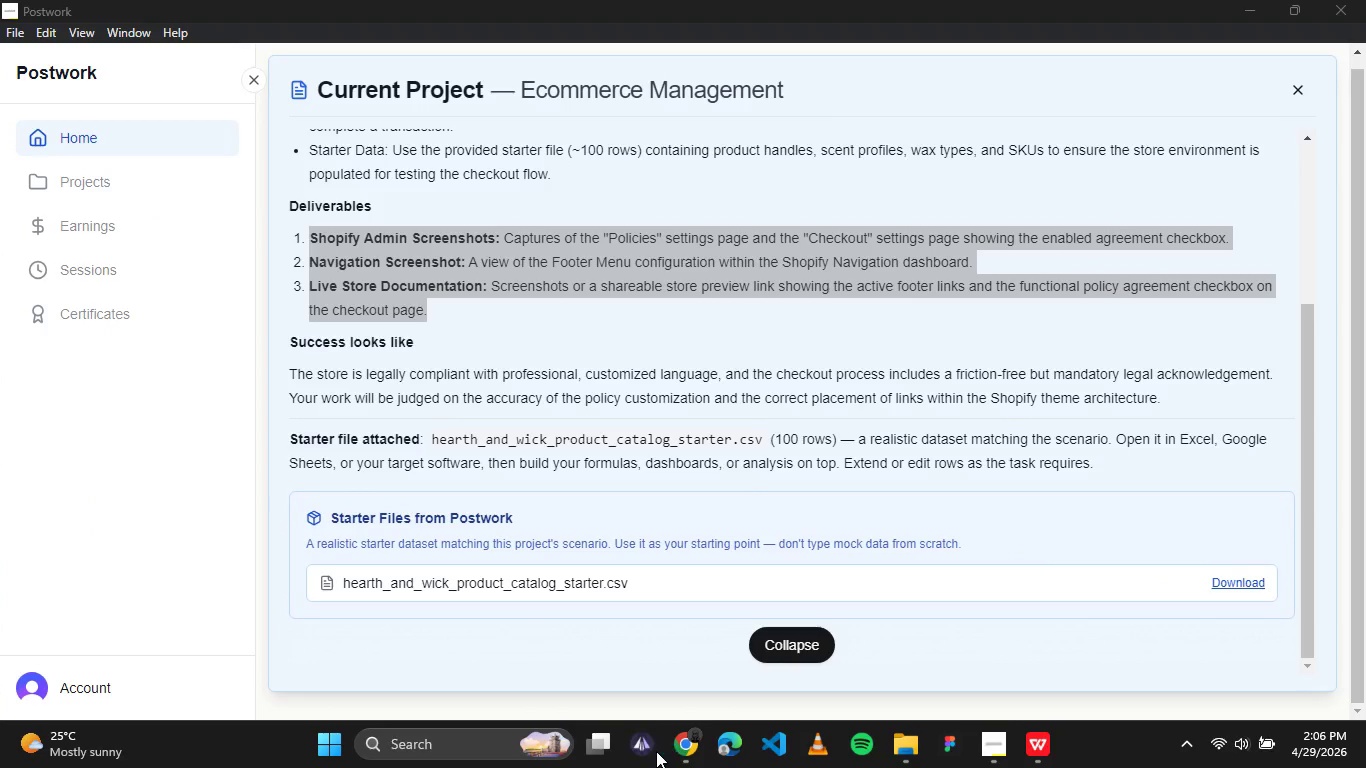 
left_click([57, 168])
 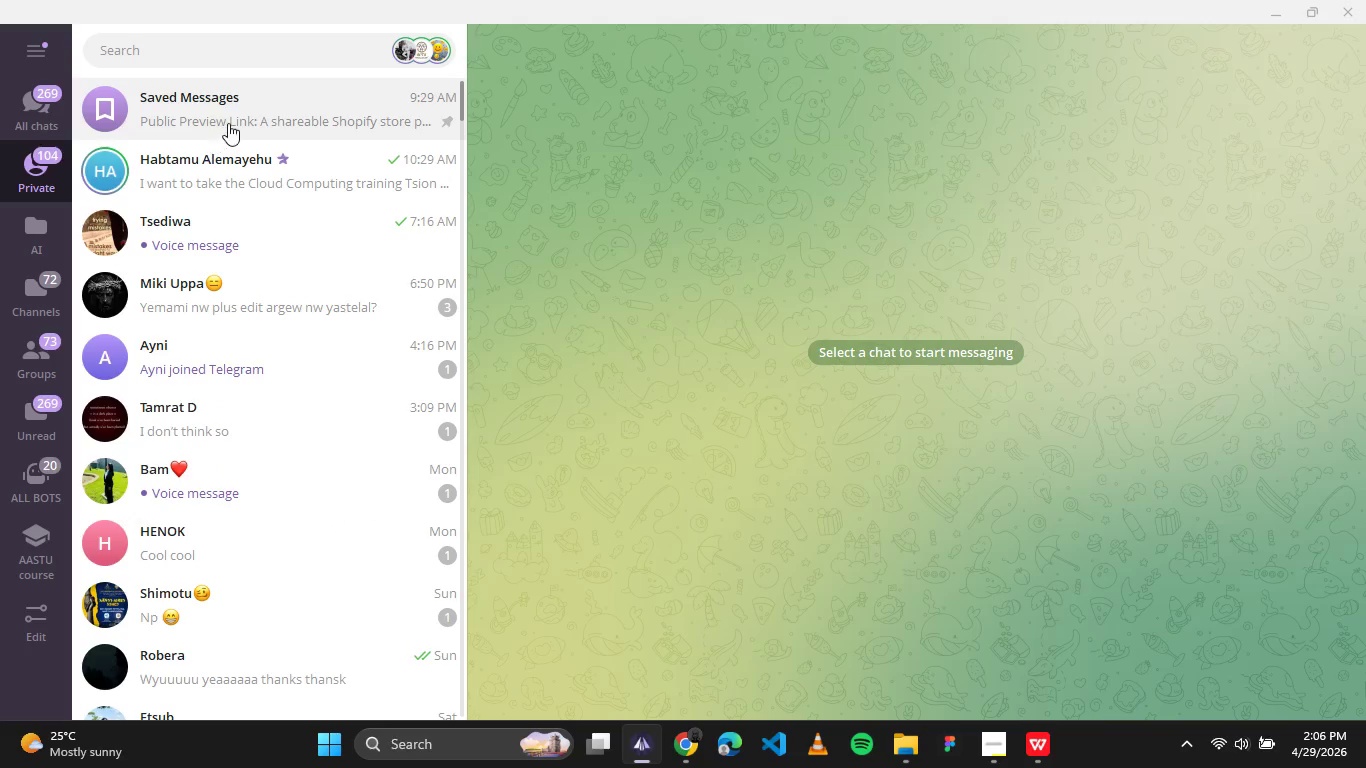 
left_click([230, 121])
 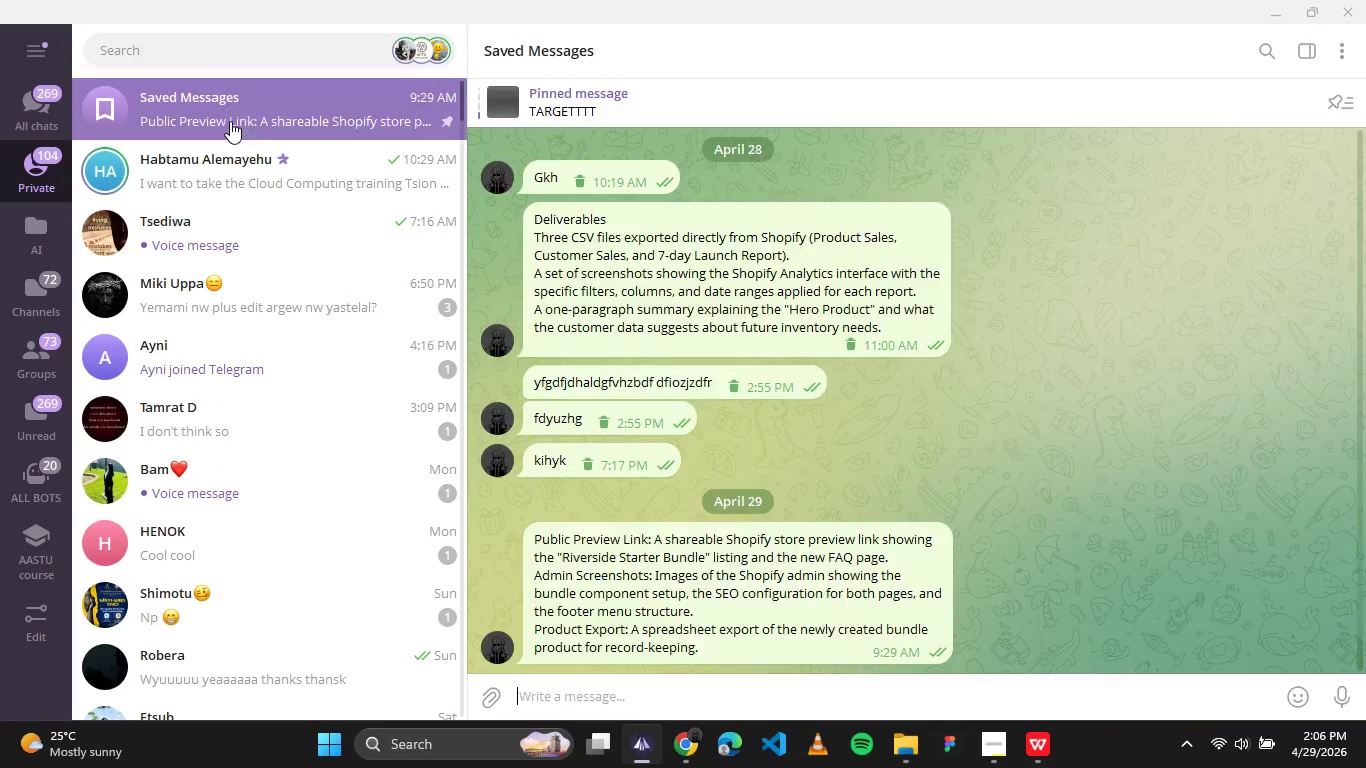 
key(Control+V)
 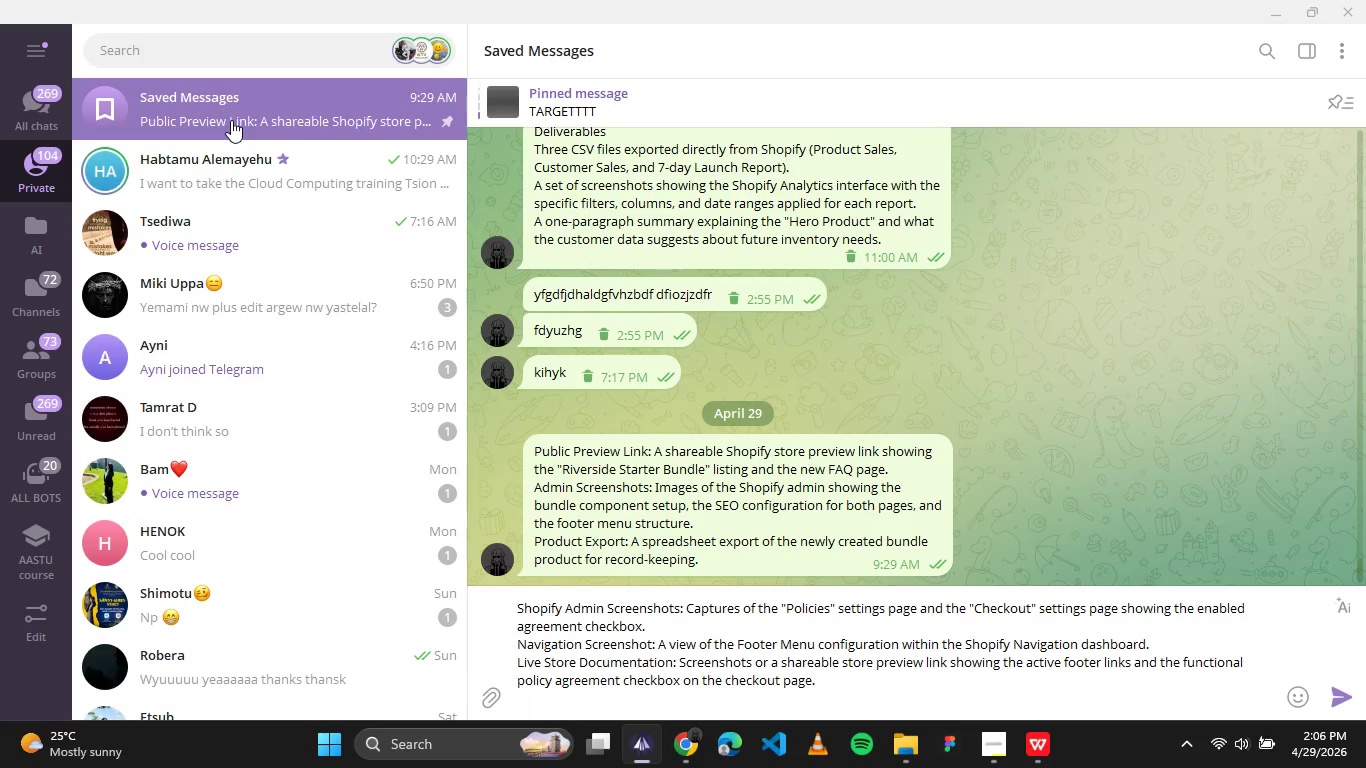 
key(Enter)
 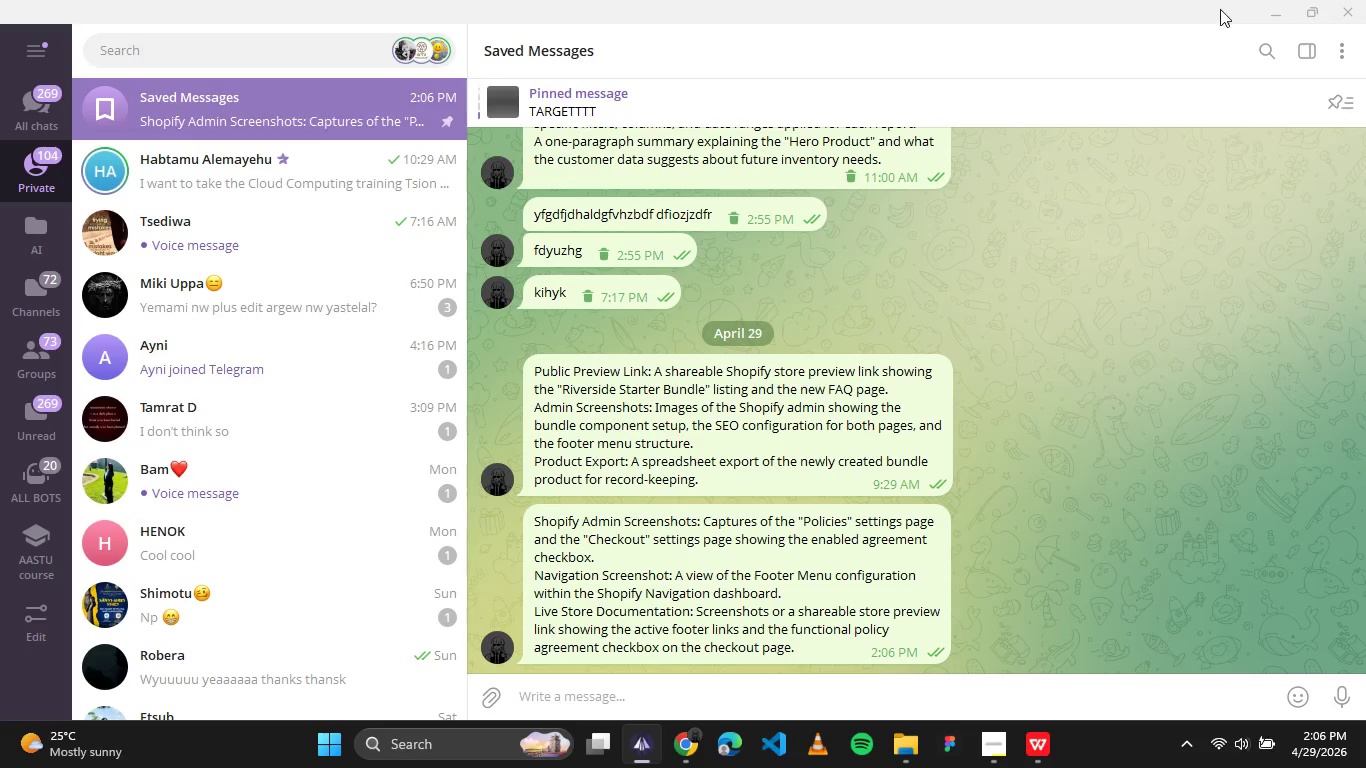 
left_click([1269, 4])